 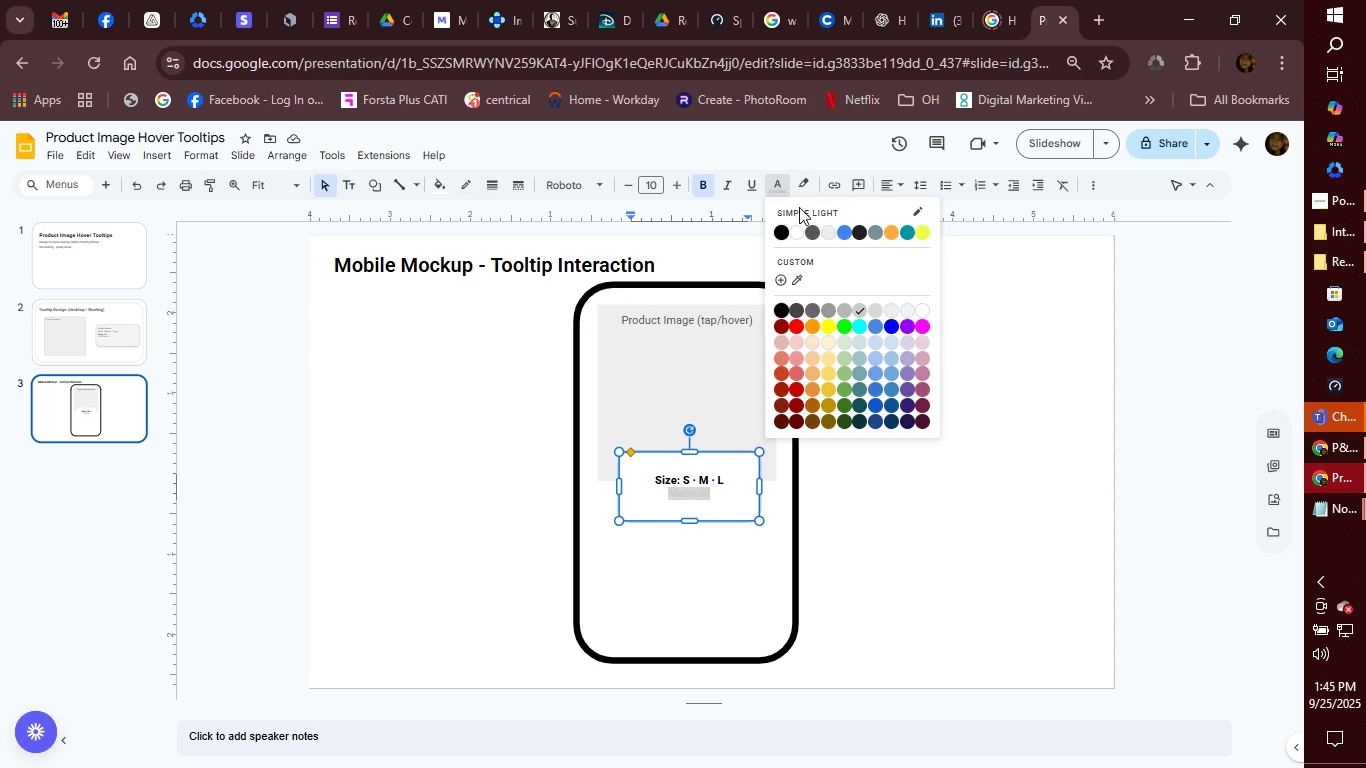 
left_click([811, 233])
 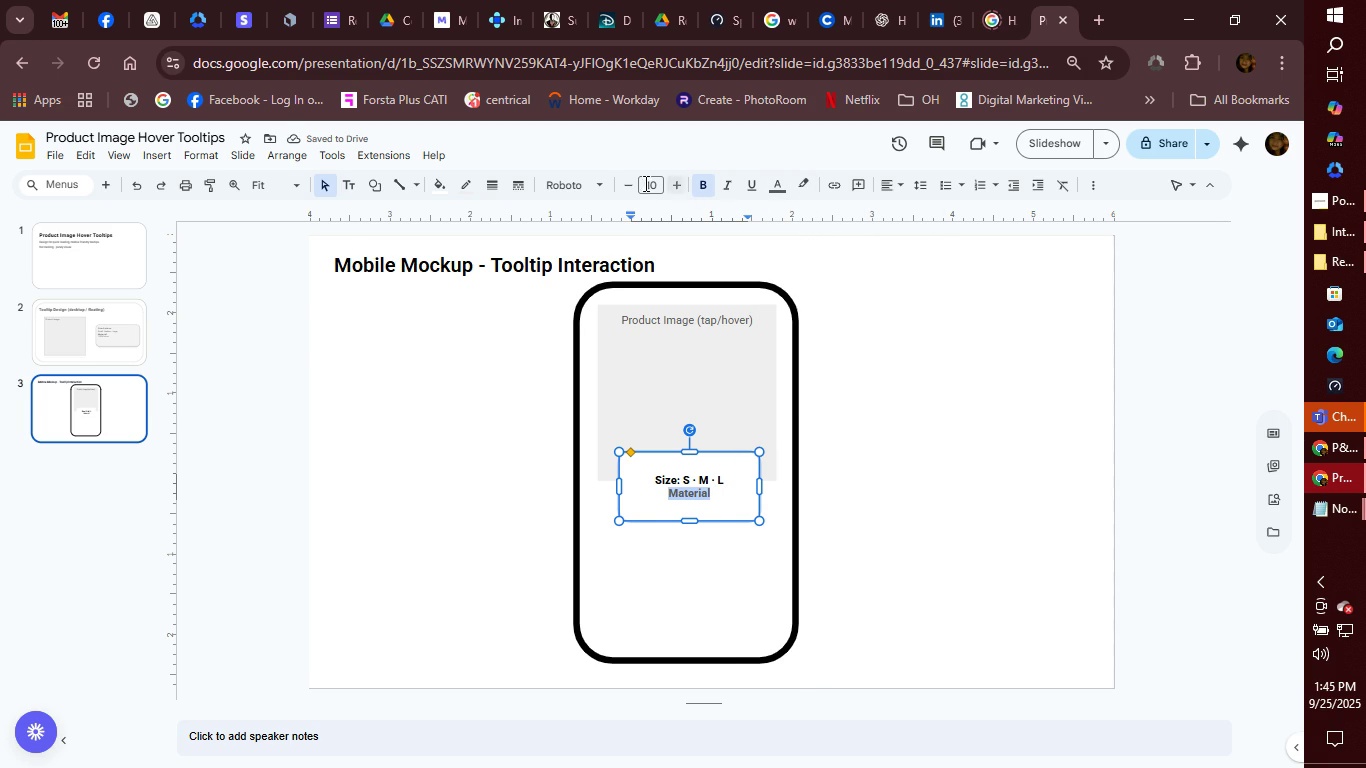 
left_click([599, 185])
 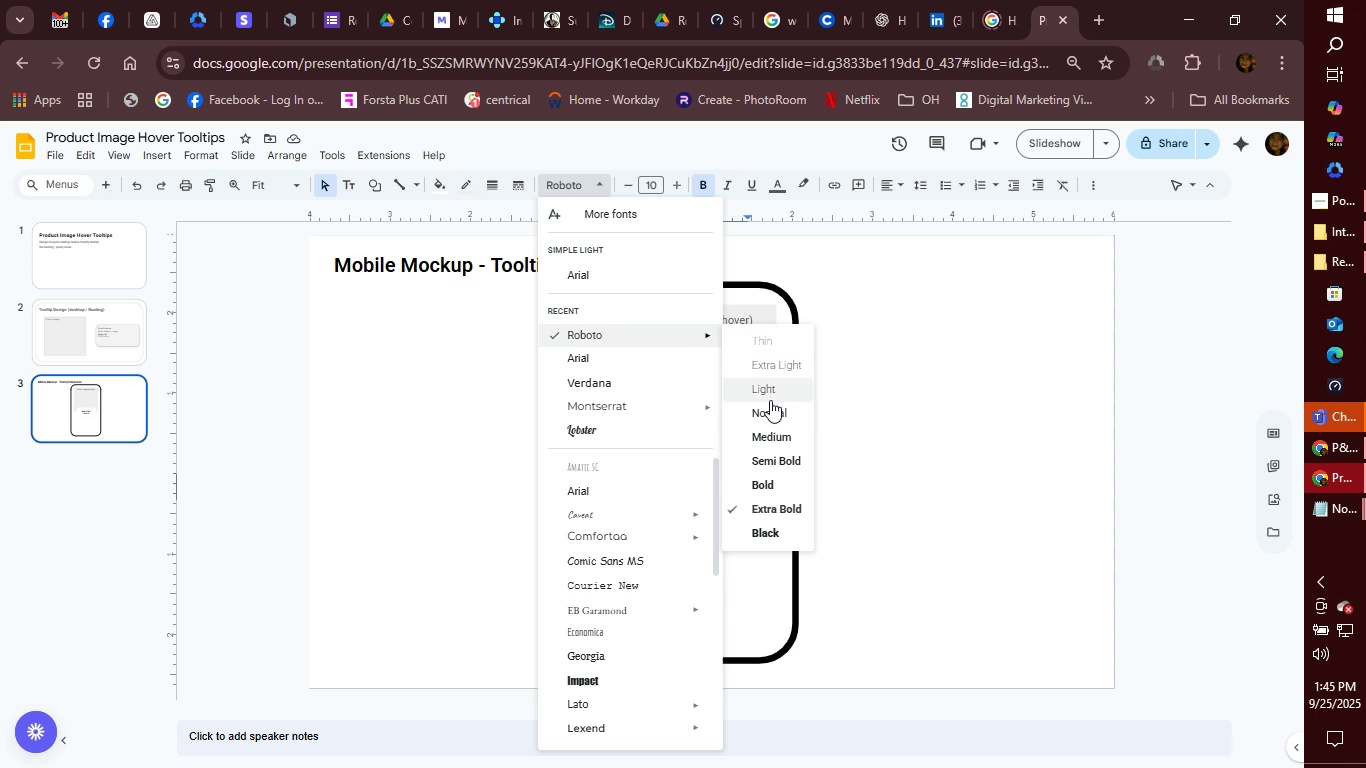 
left_click([771, 409])
 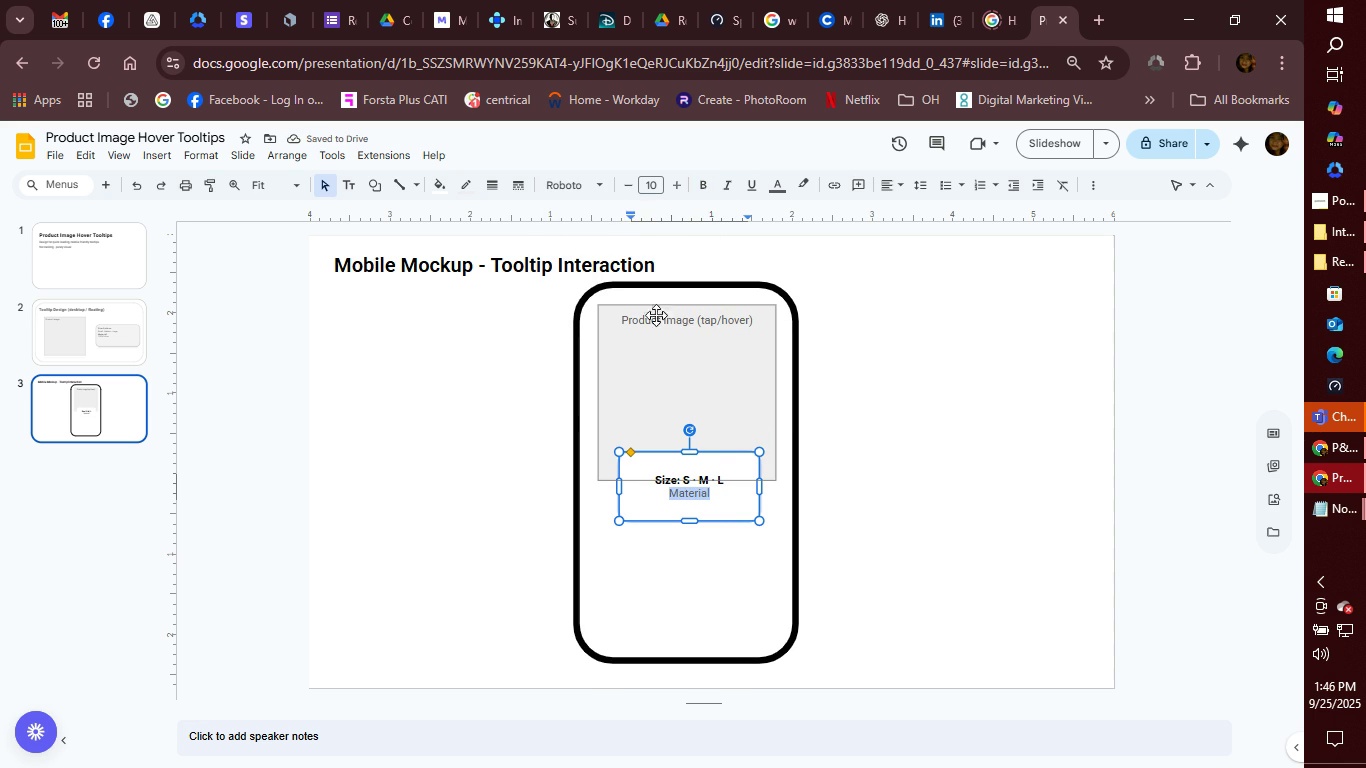 
left_click([602, 189])
 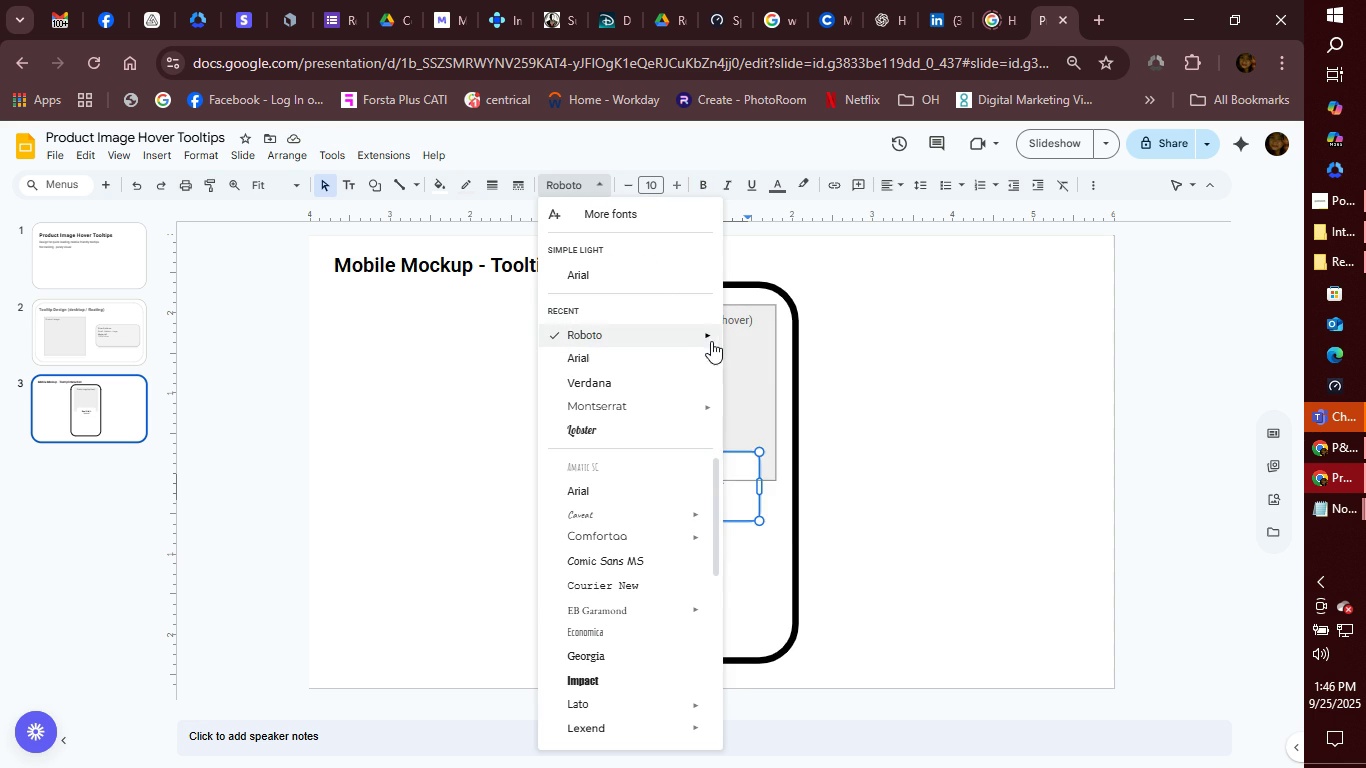 
mouse_move([739, 338])
 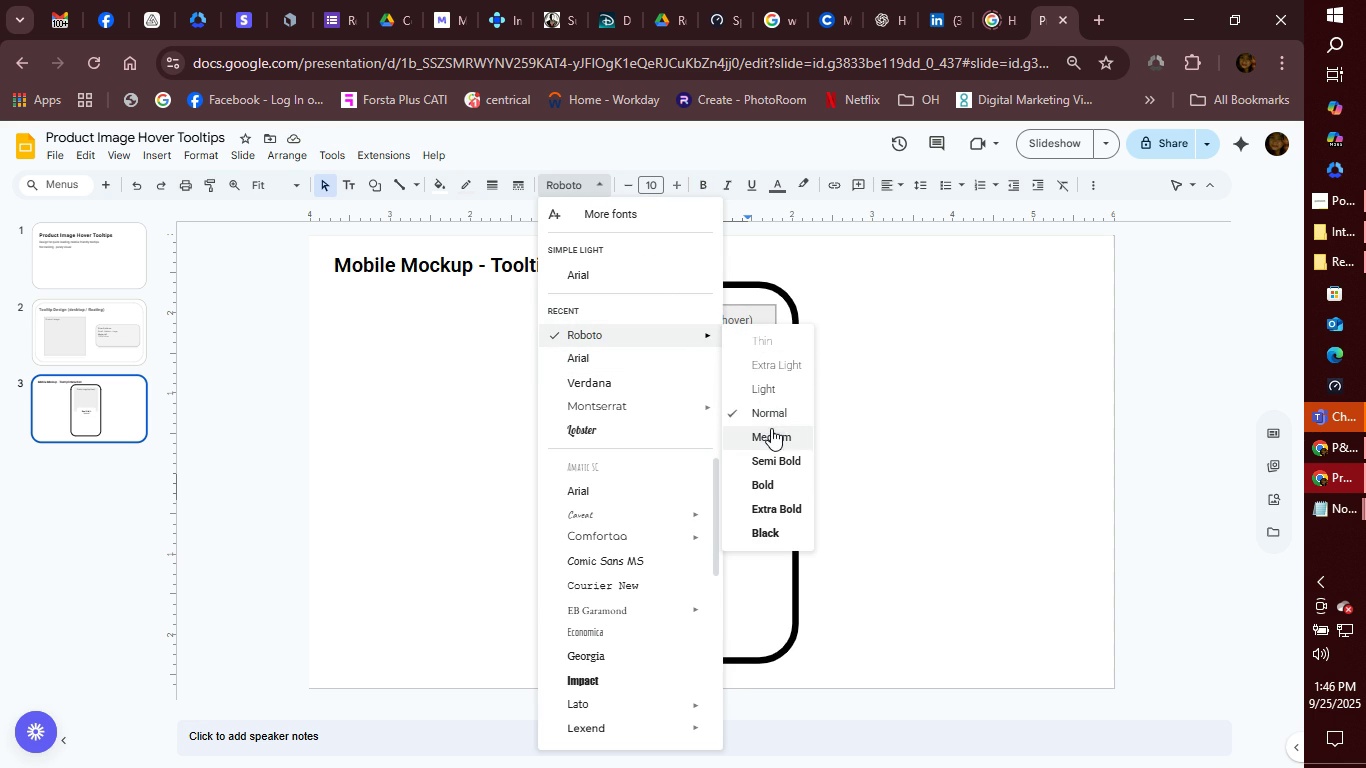 
left_click([771, 428])
 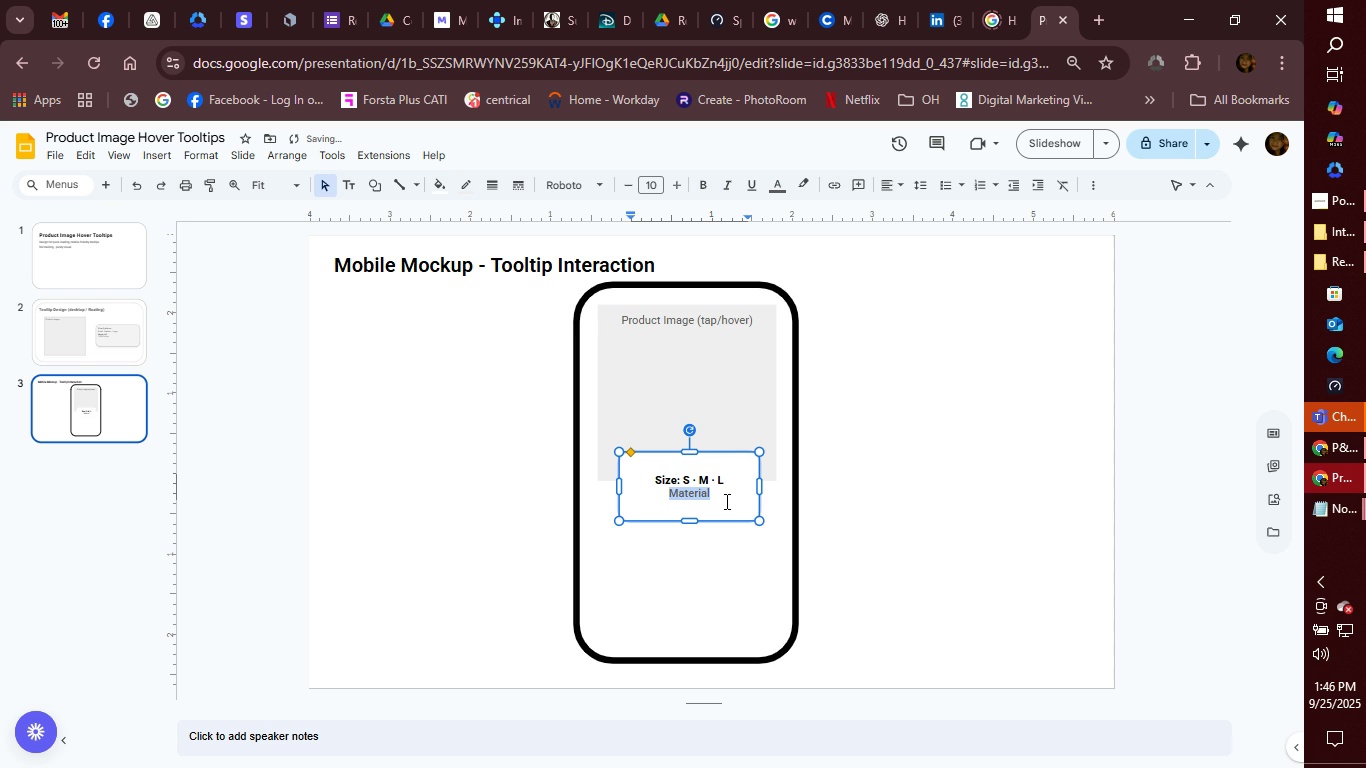 
left_click([726, 492])